 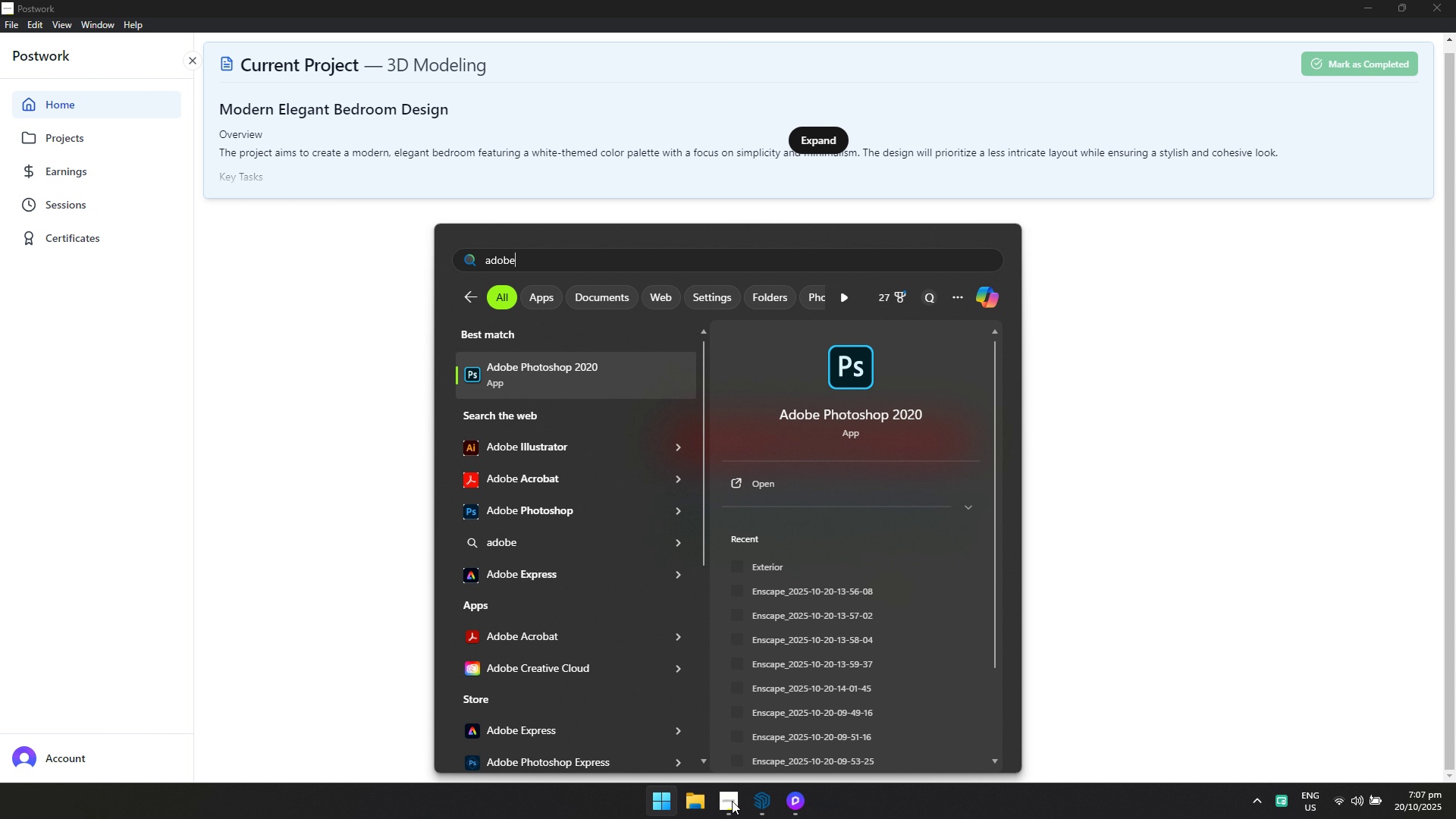 
key(Alt+Tab)
 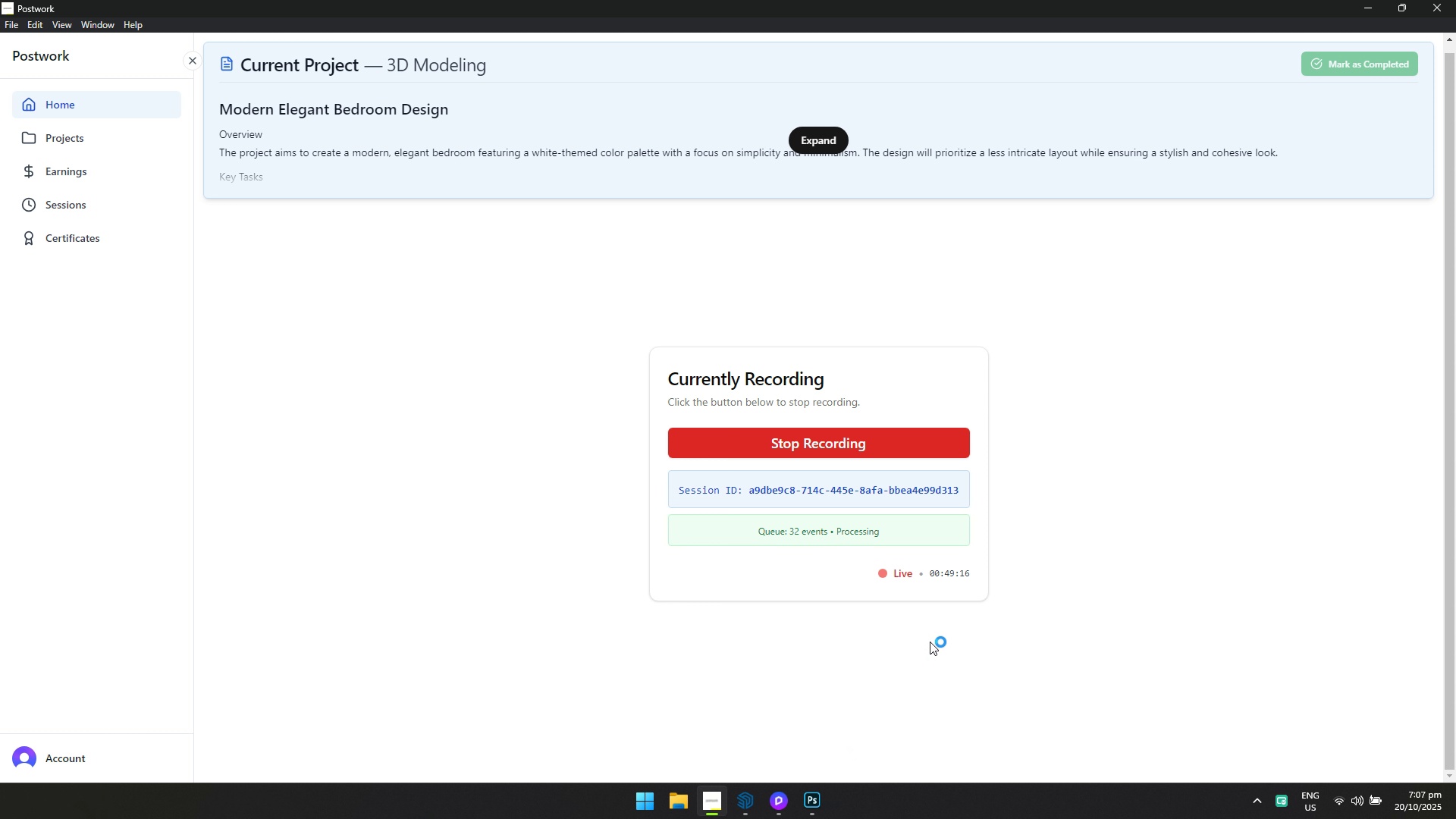 
left_click([808, 800])
 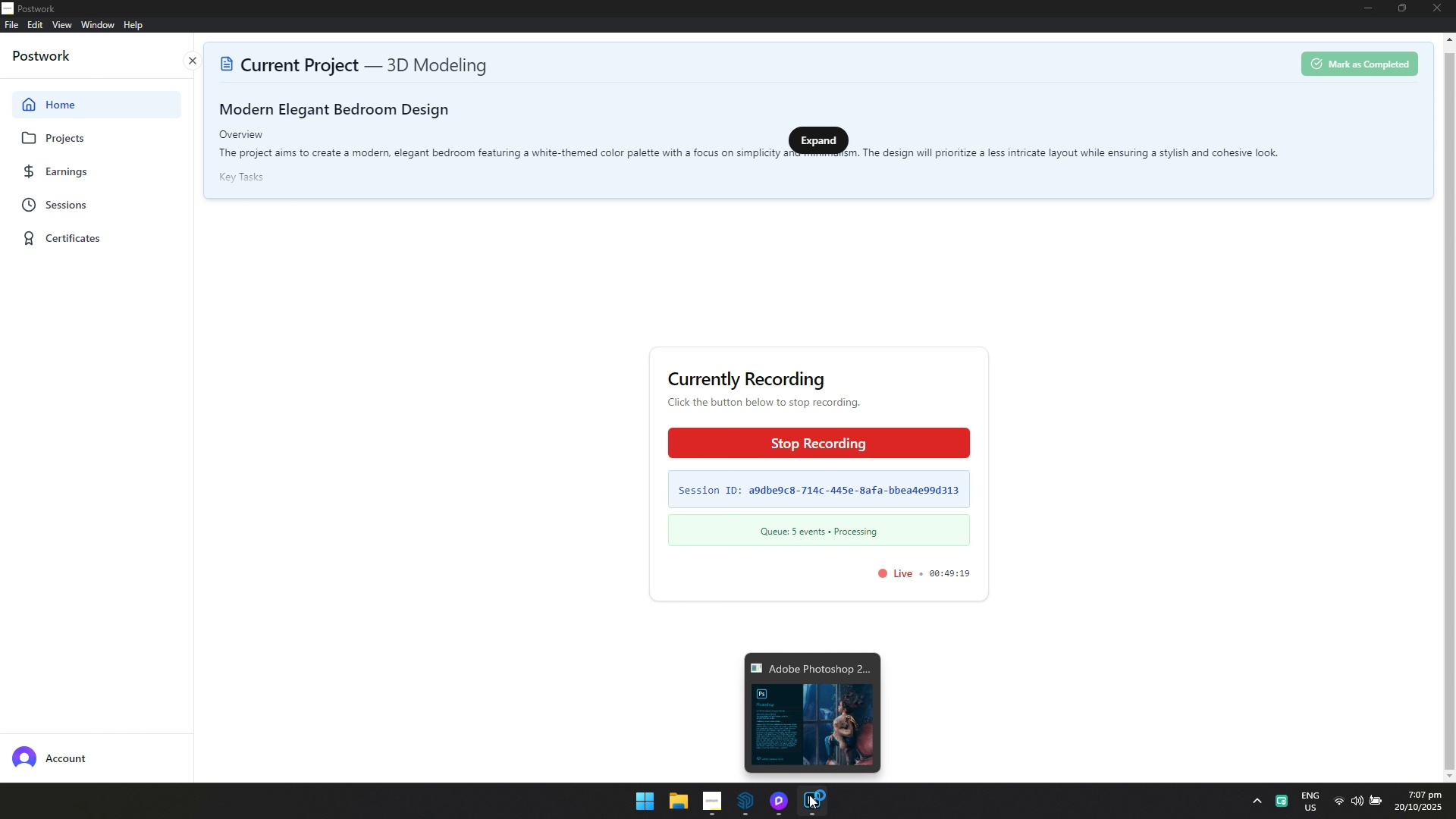 
left_click([809, 795])
 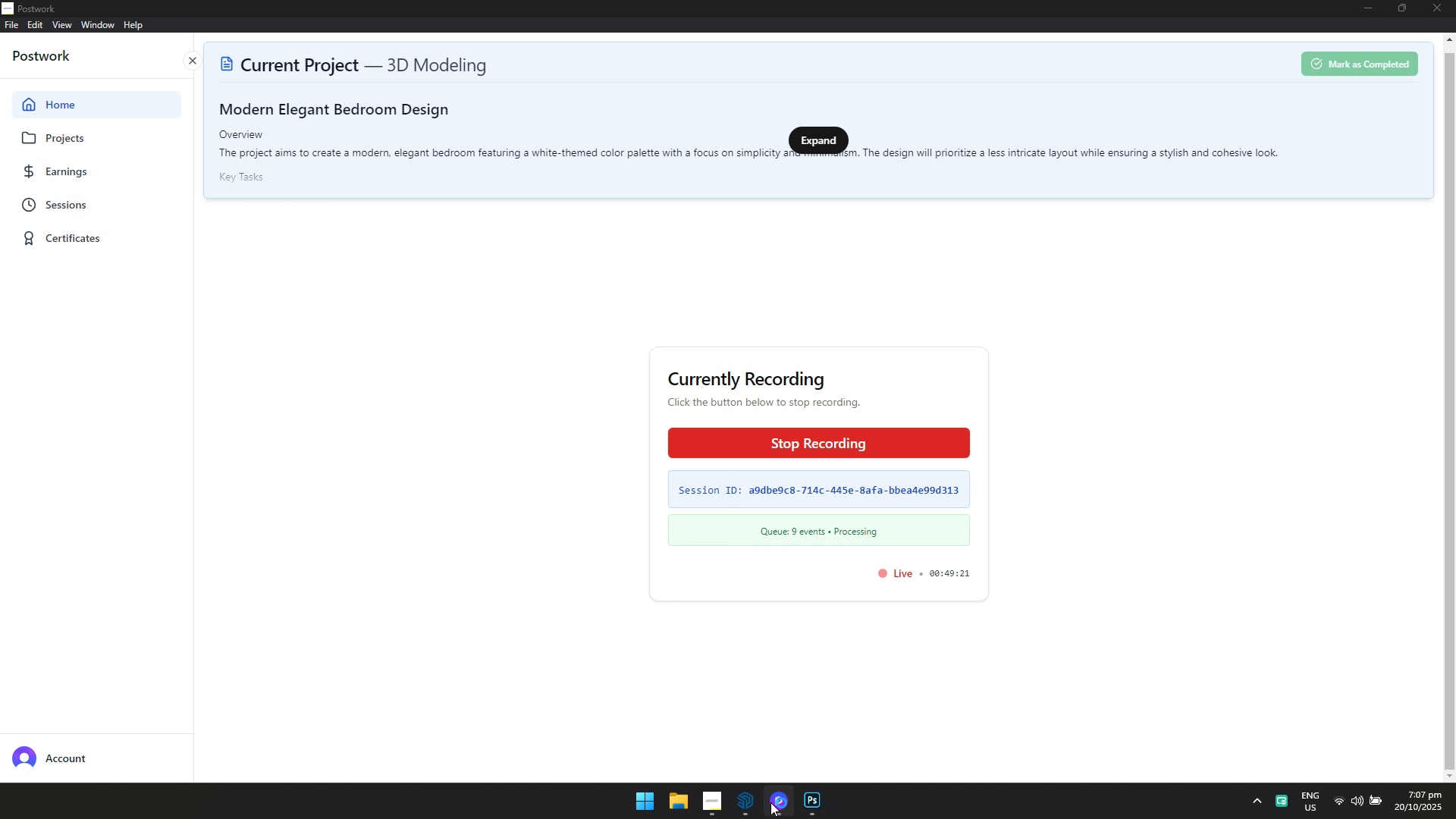 
left_click([770, 802])
 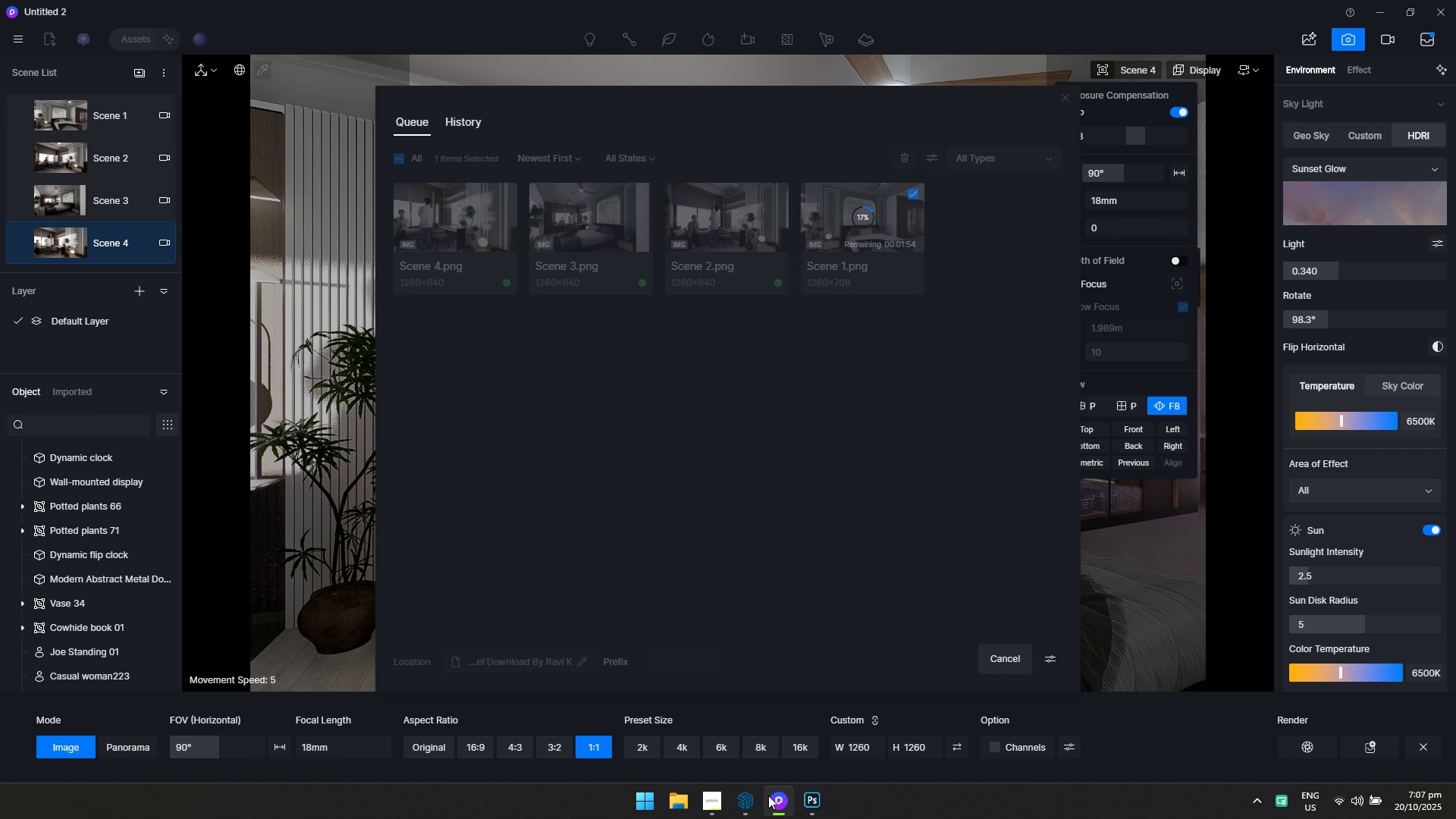 
left_click([747, 799])
 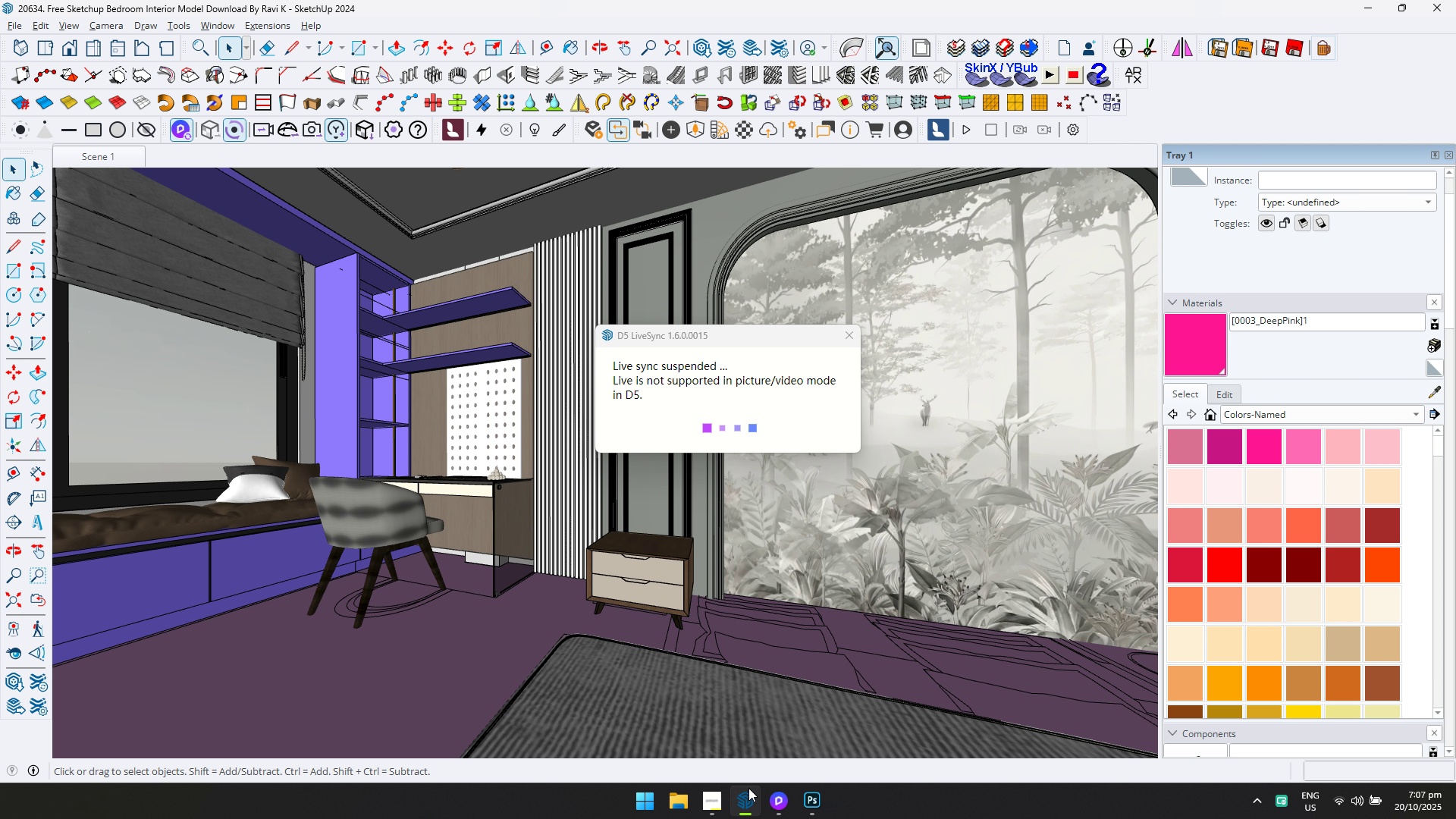 
key(Alt+AltLeft)
 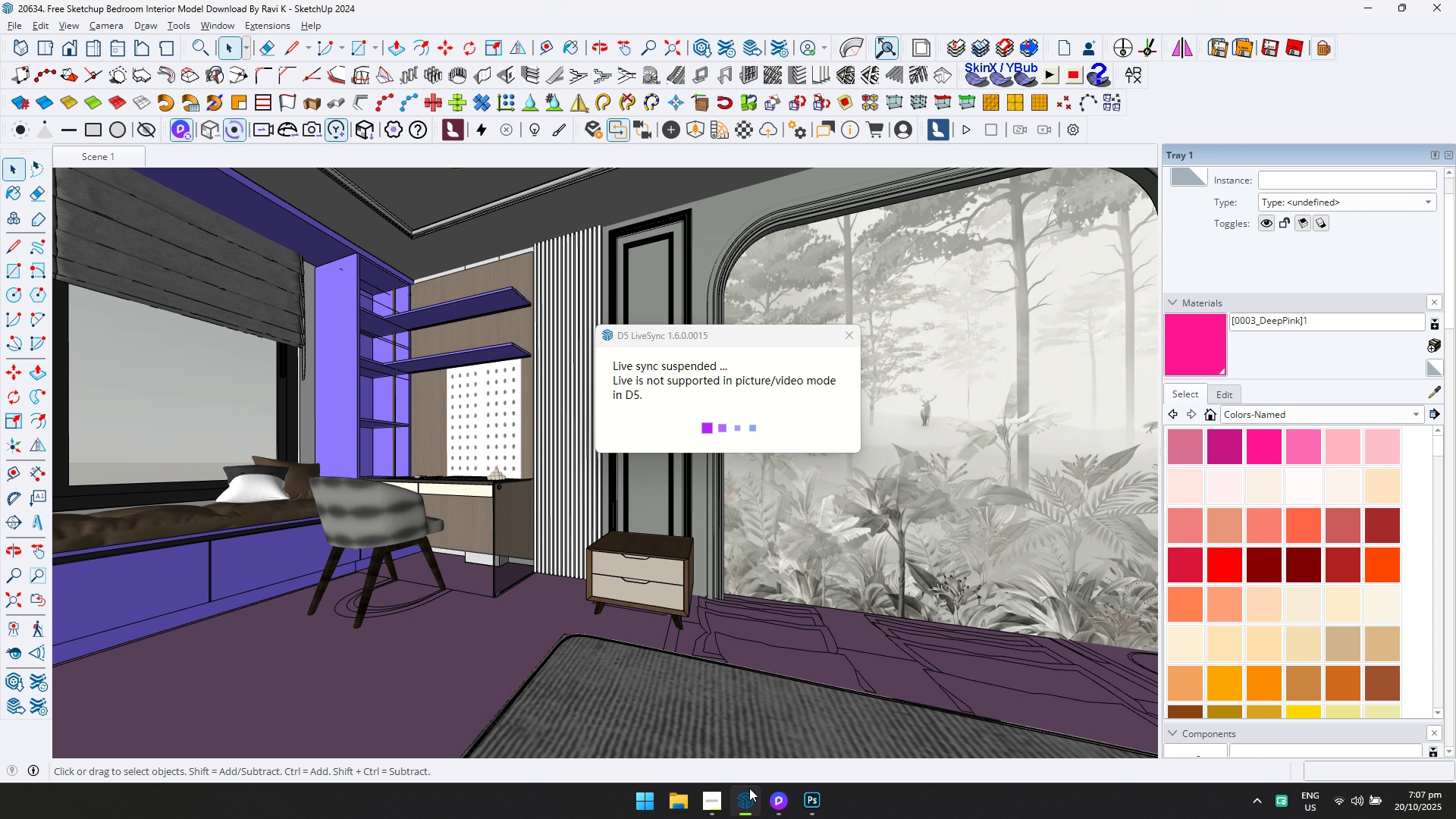 
key(Alt+Tab)
 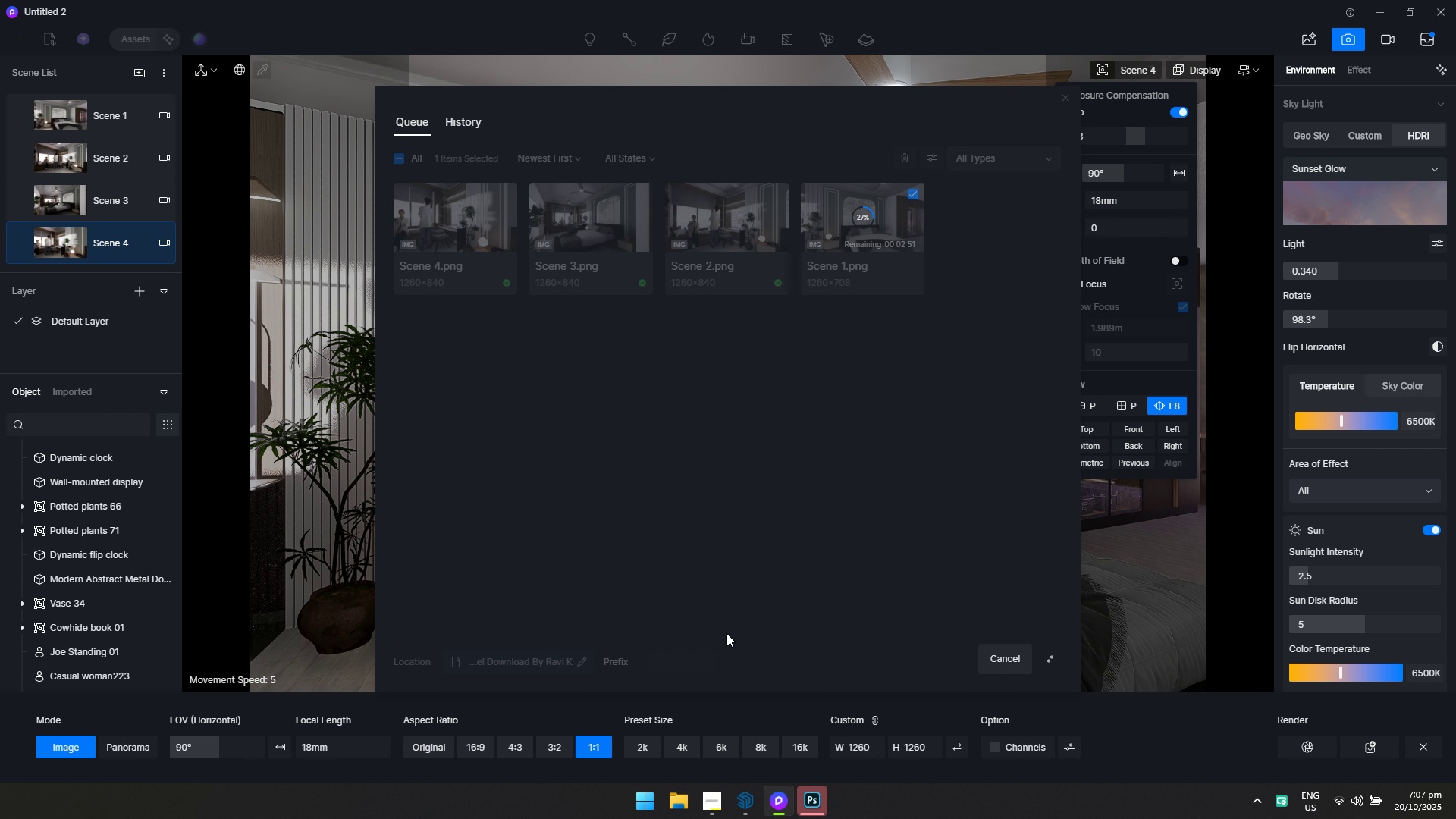 
wait(32.34)
 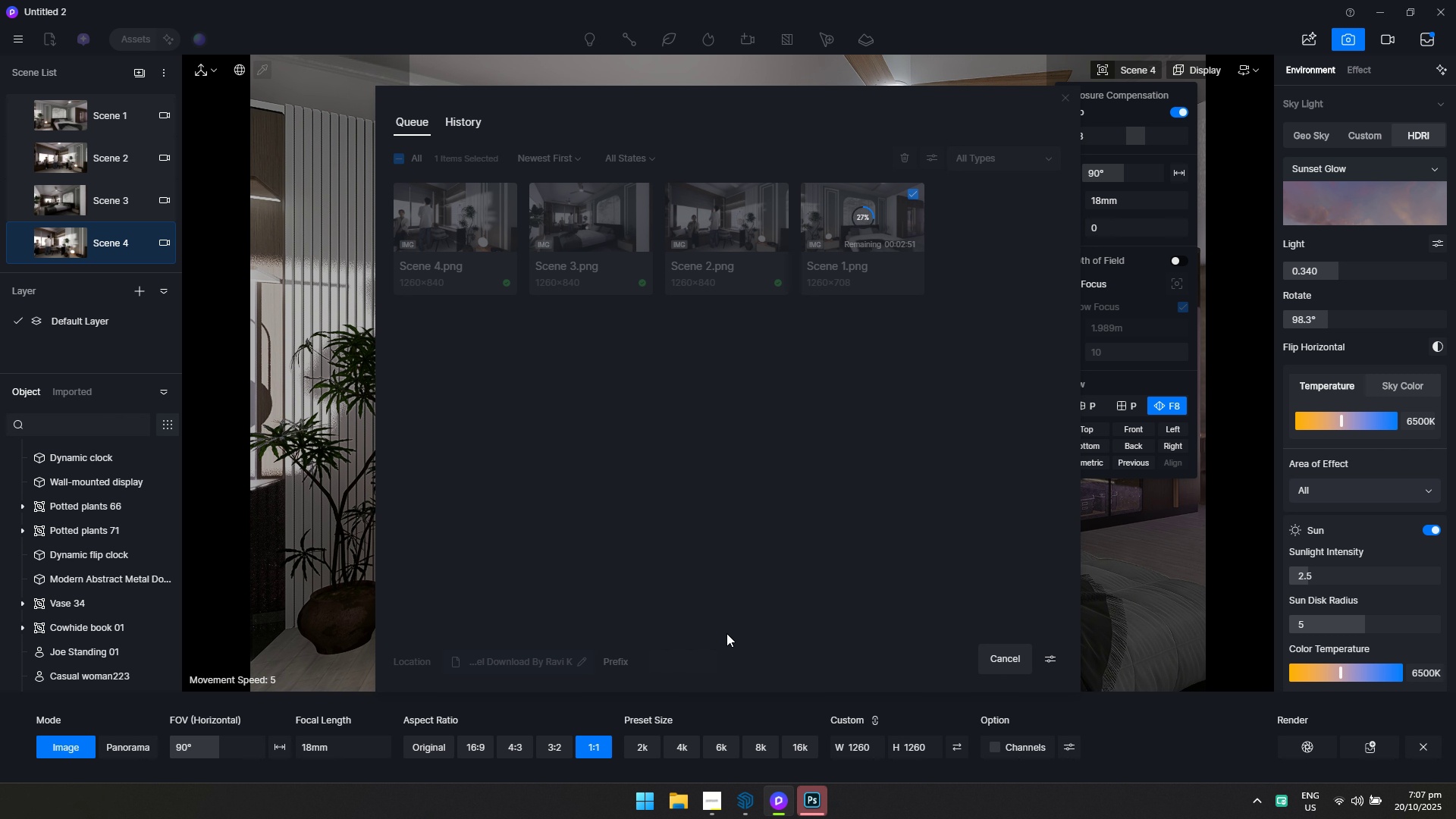 
left_click([818, 797])
 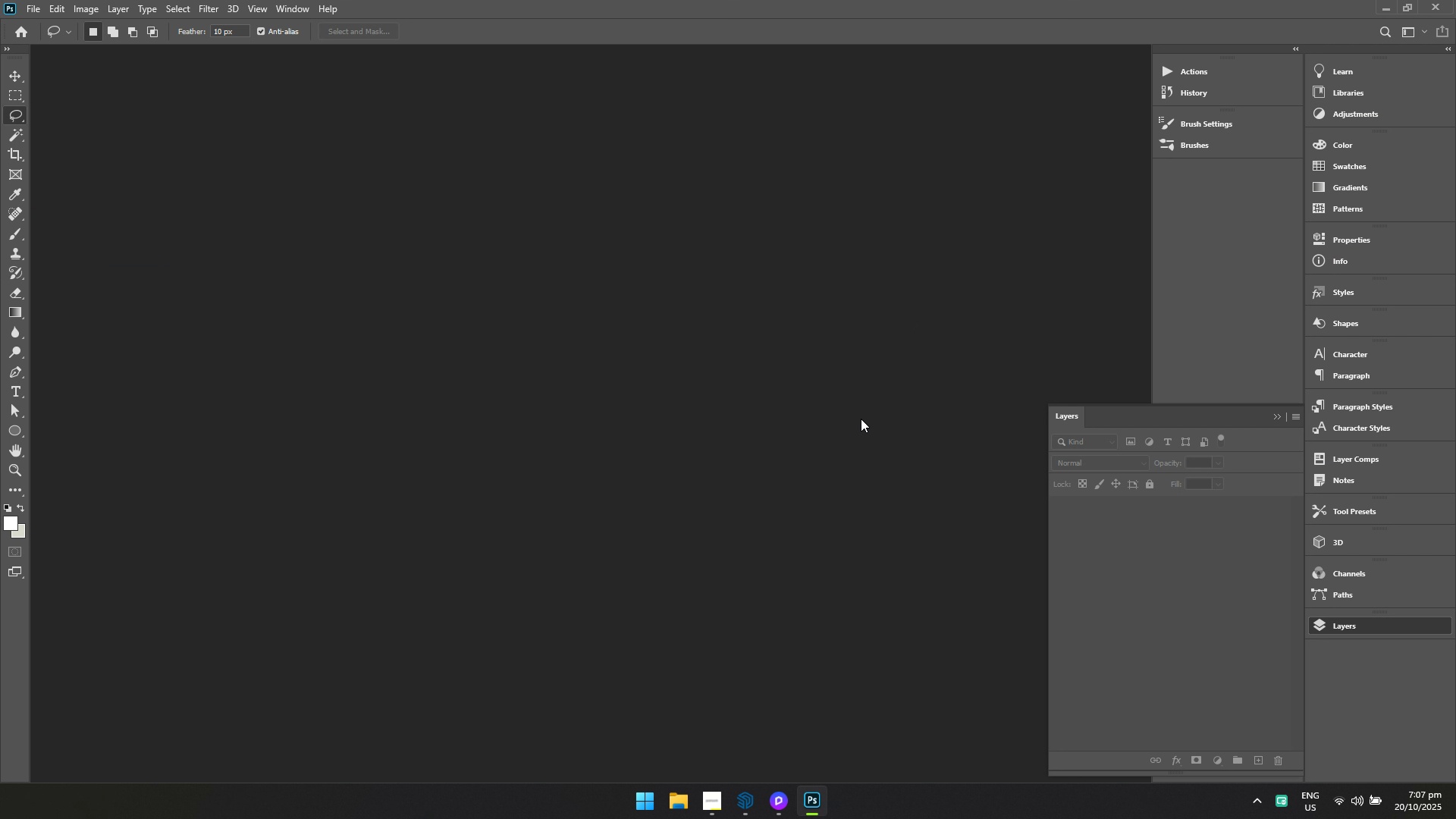 
key(Alt+Tab)
 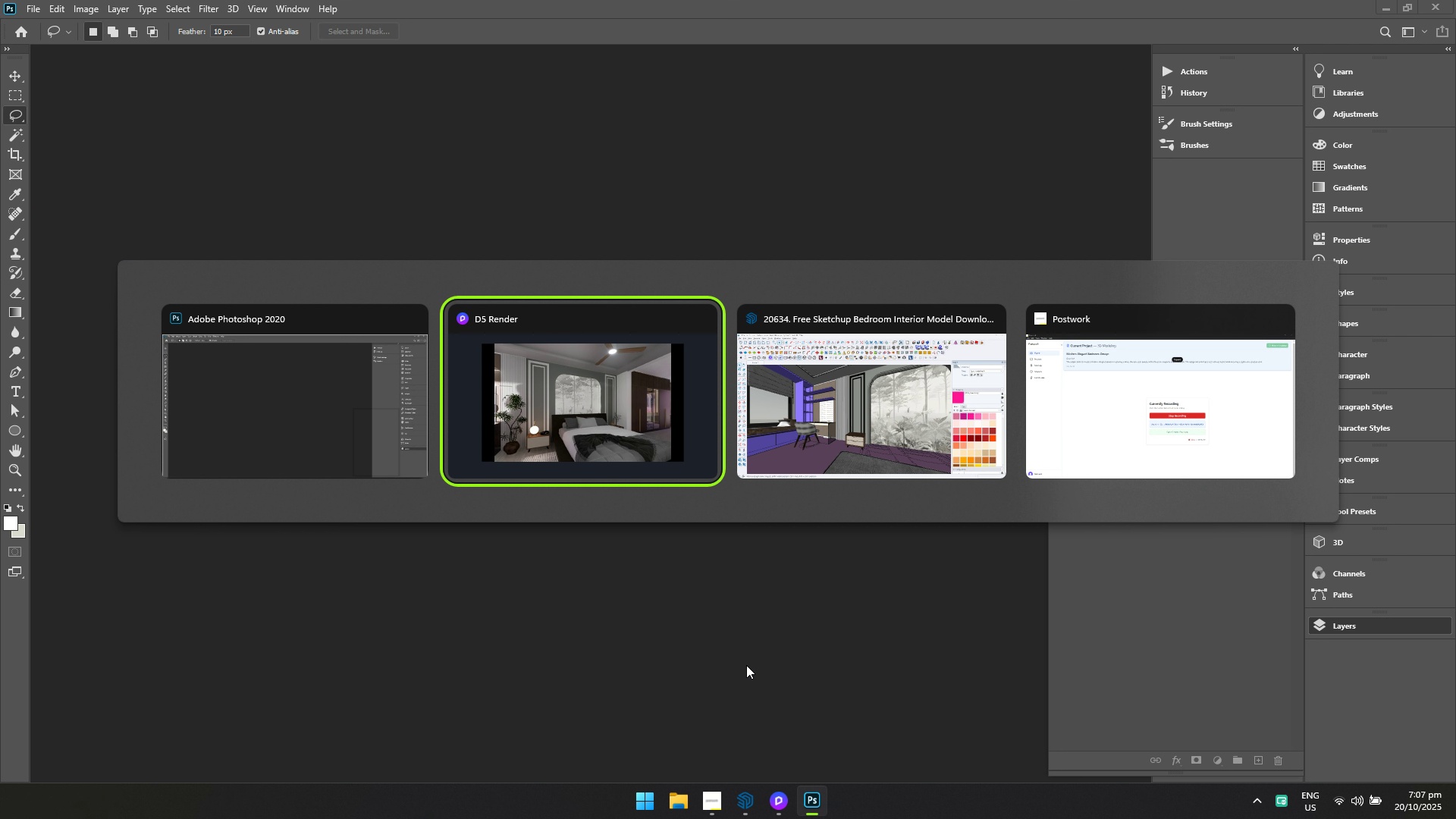 
key(Alt+Tab)
 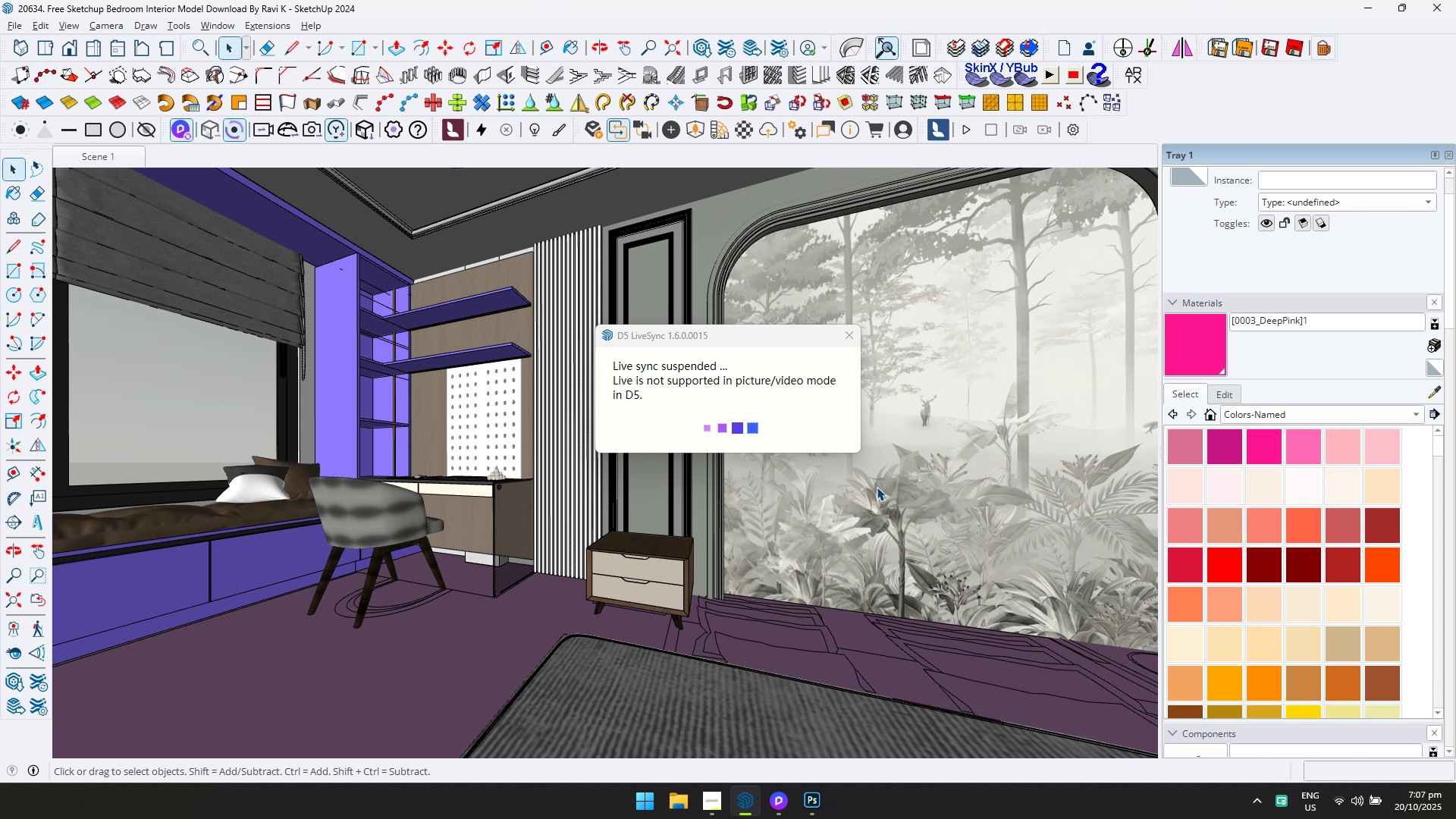 
key(Alt+Tab)
 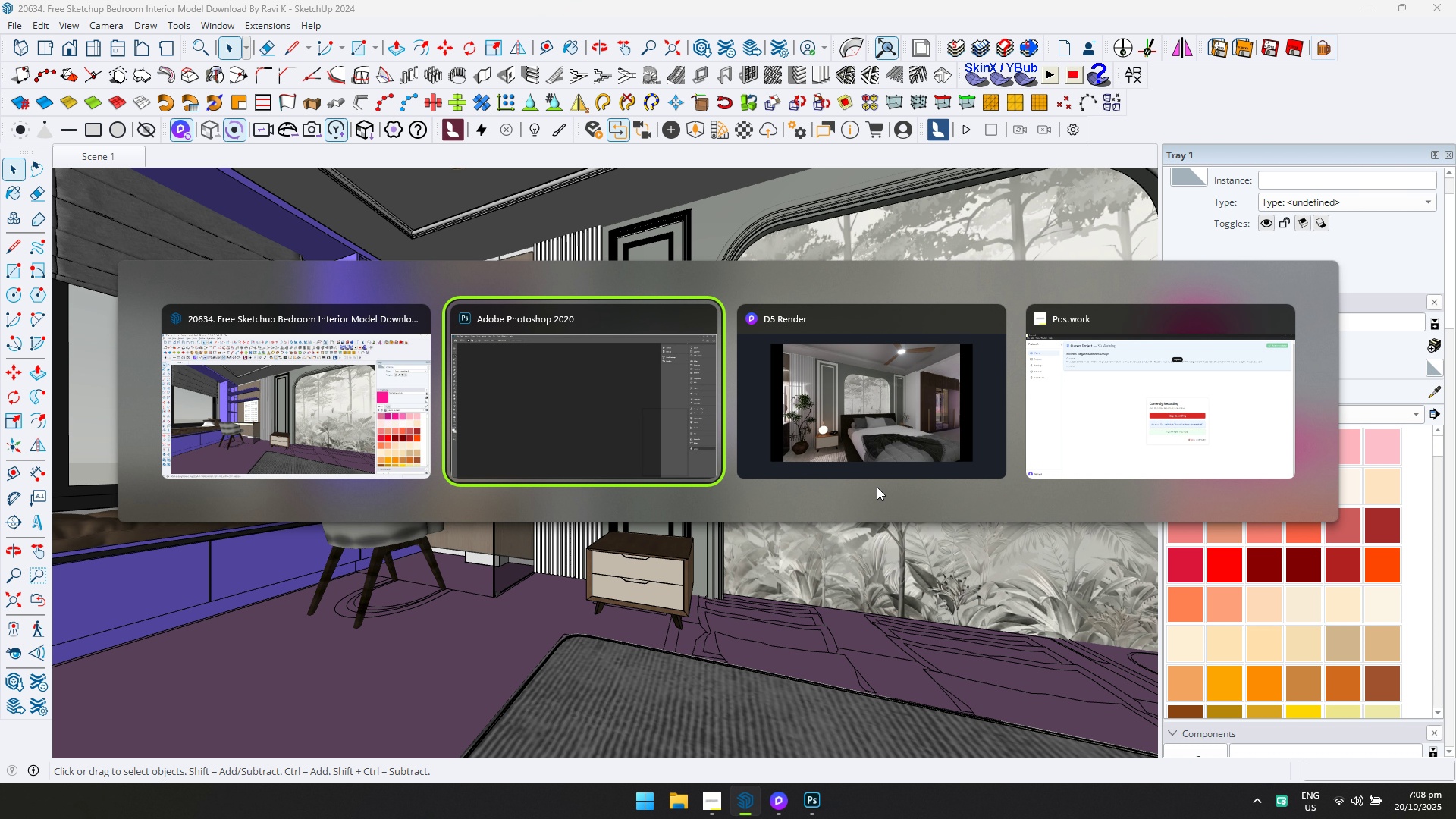 
key(Alt+Tab)
 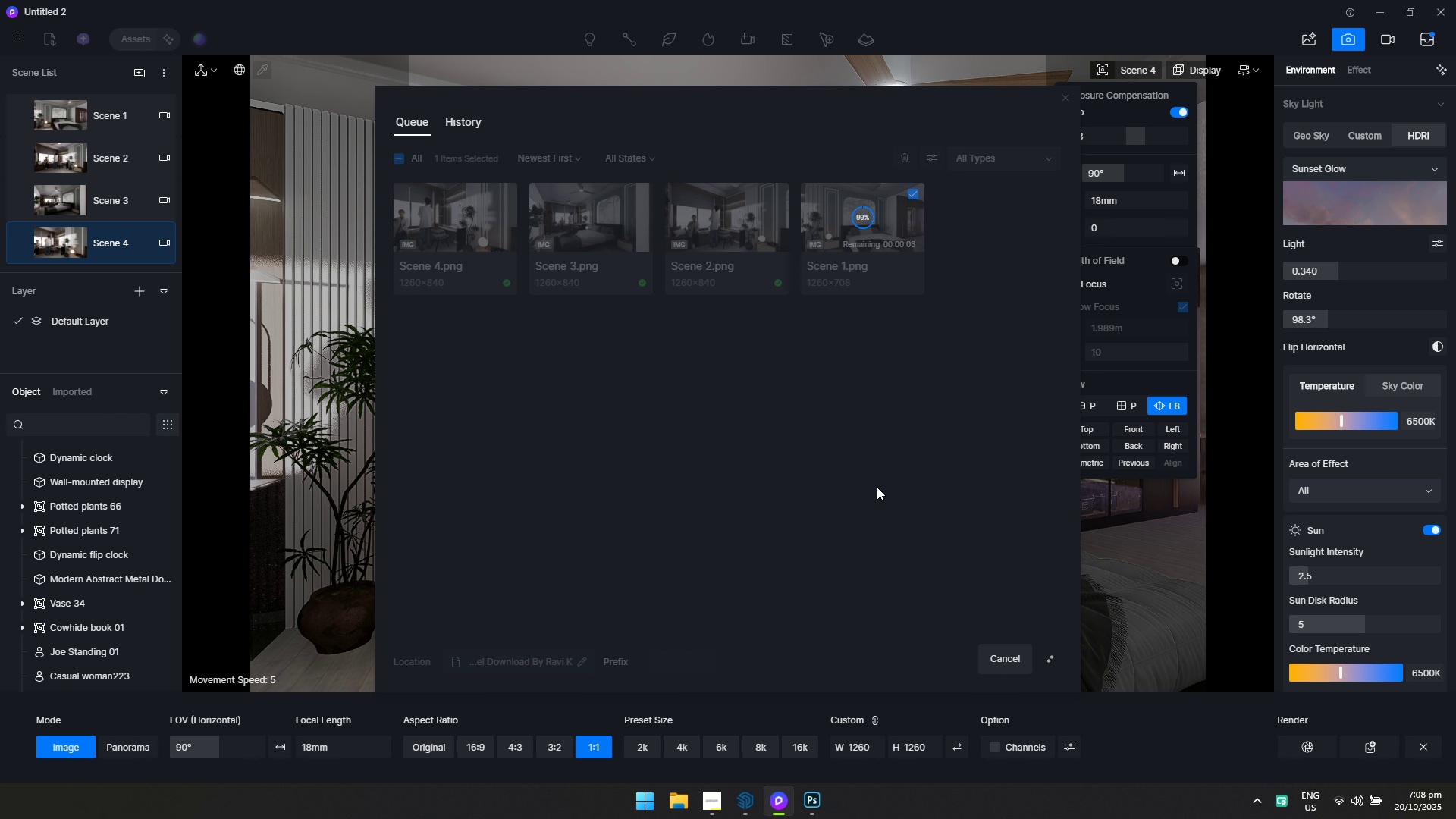 
wait(54.03)
 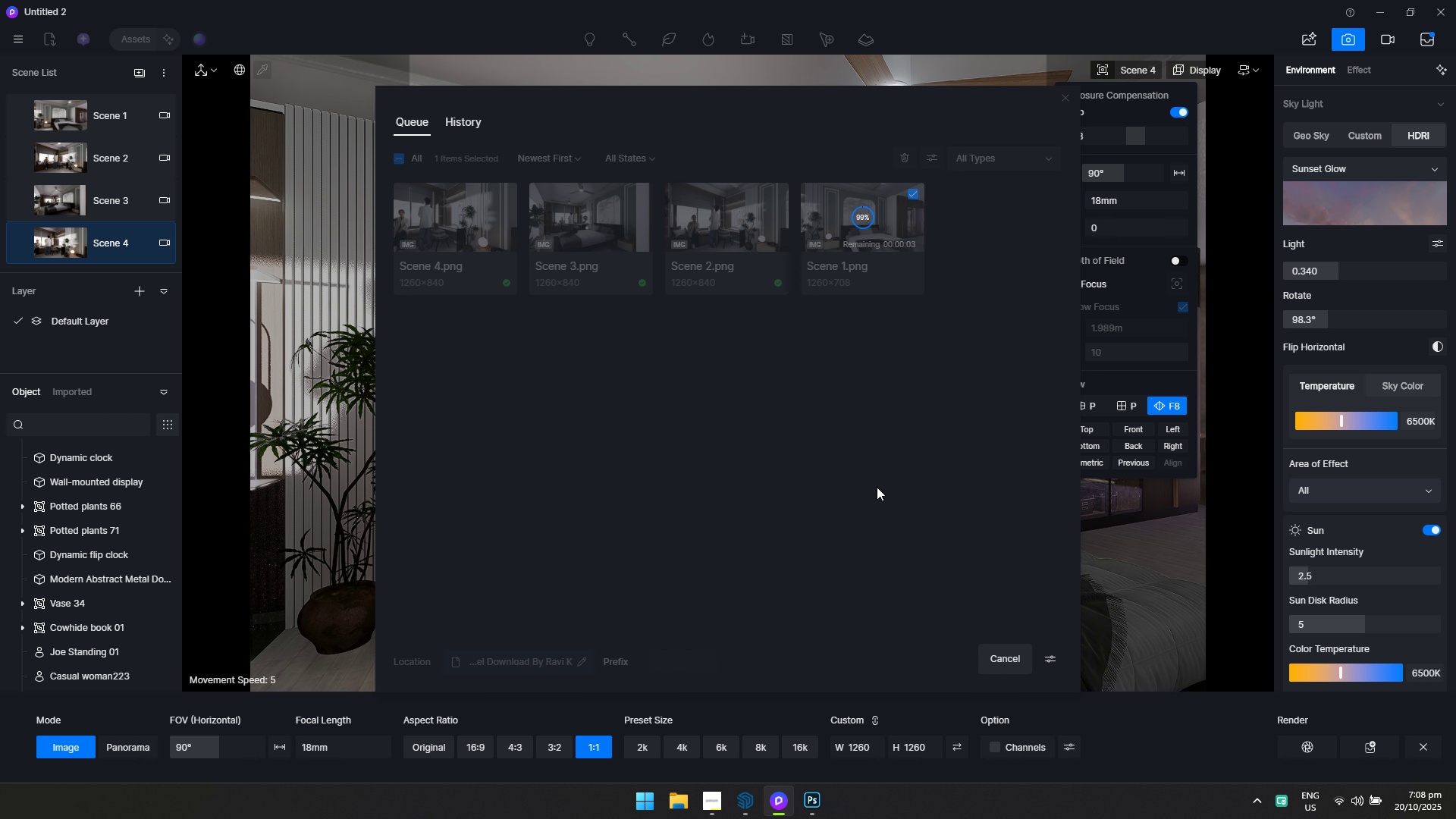 
key(Alt+Tab)
 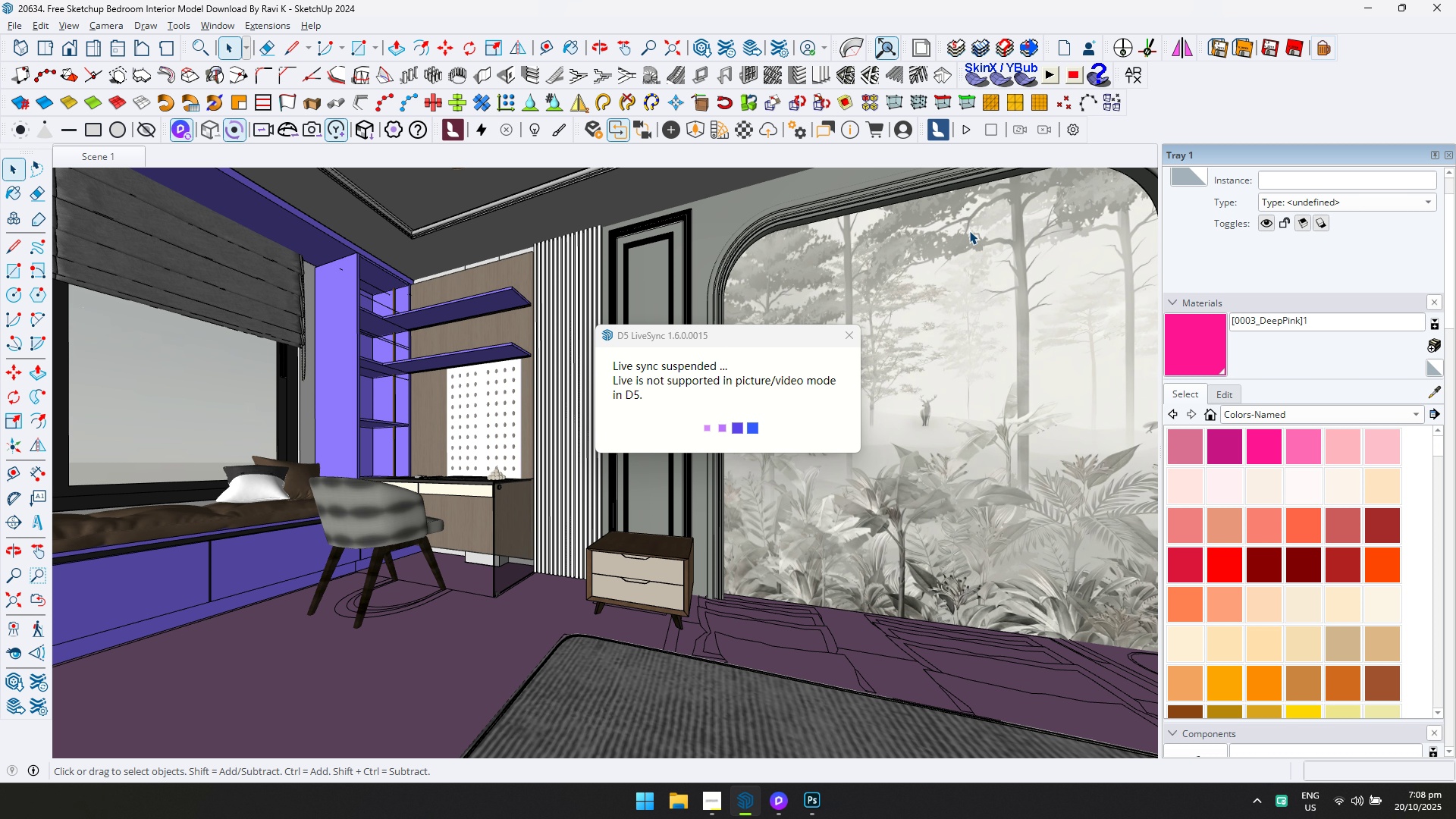 
key(Alt+AltLeft)
 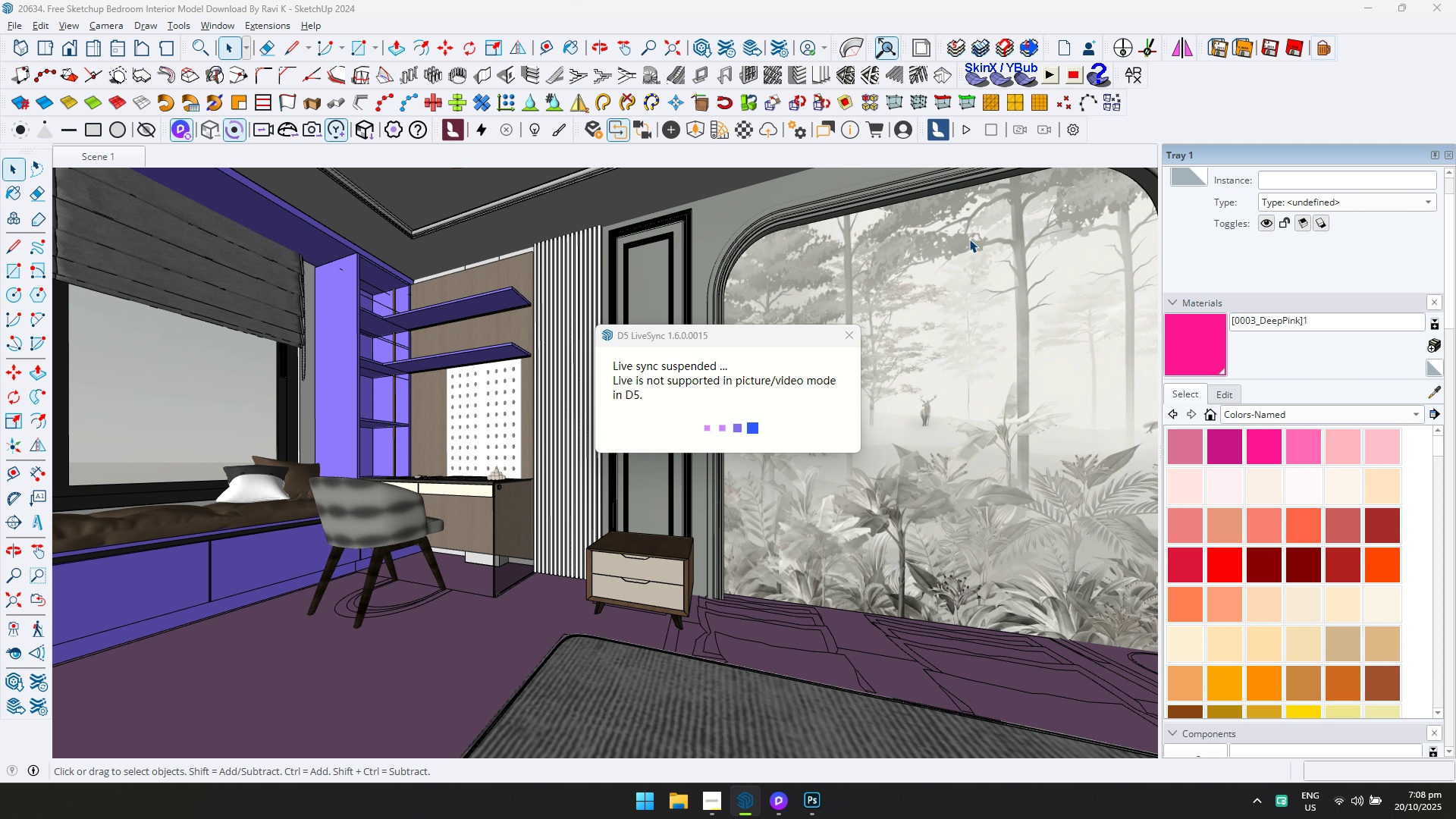 
key(Alt+Tab)
 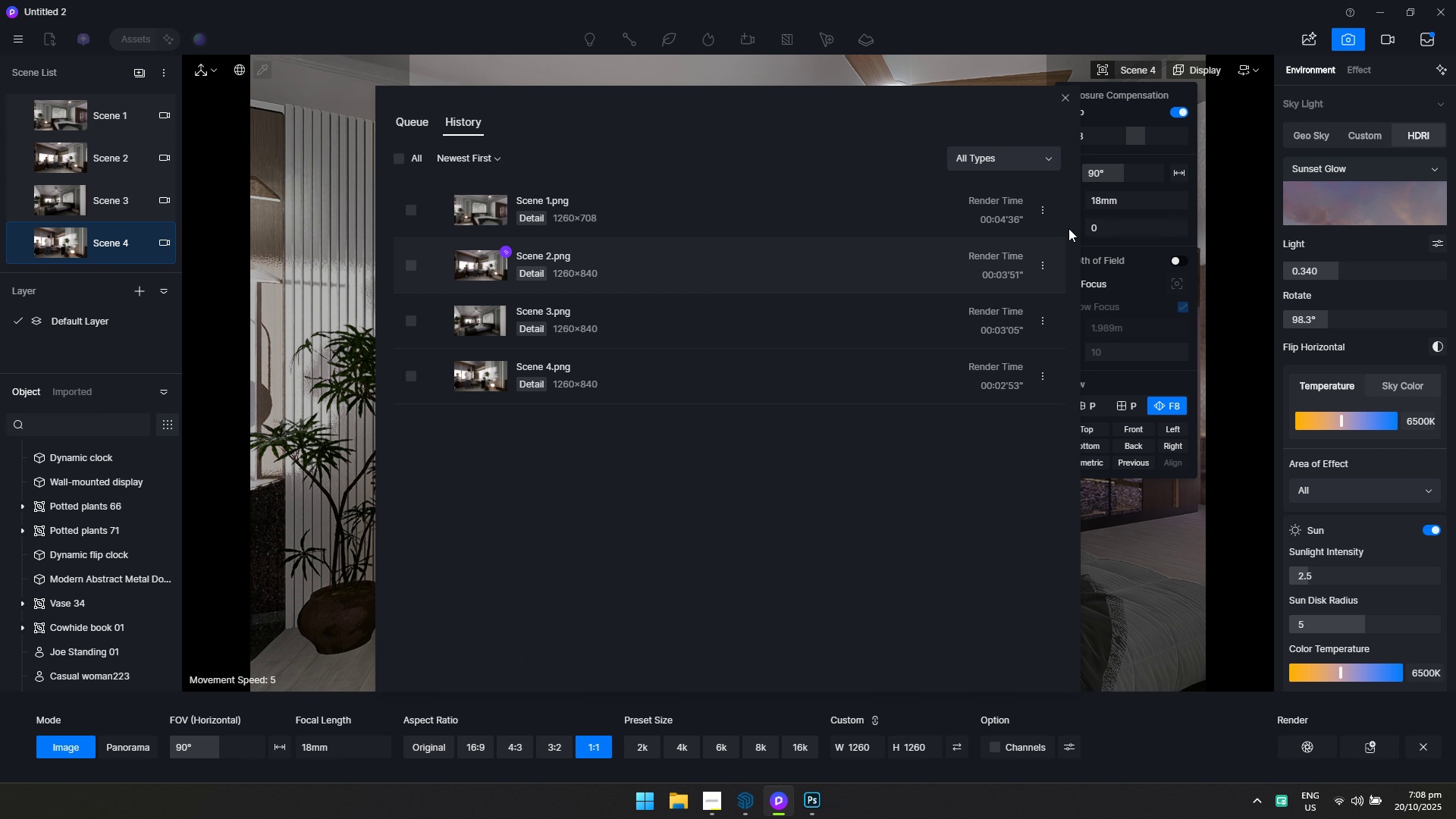 
left_click([1299, 36])
 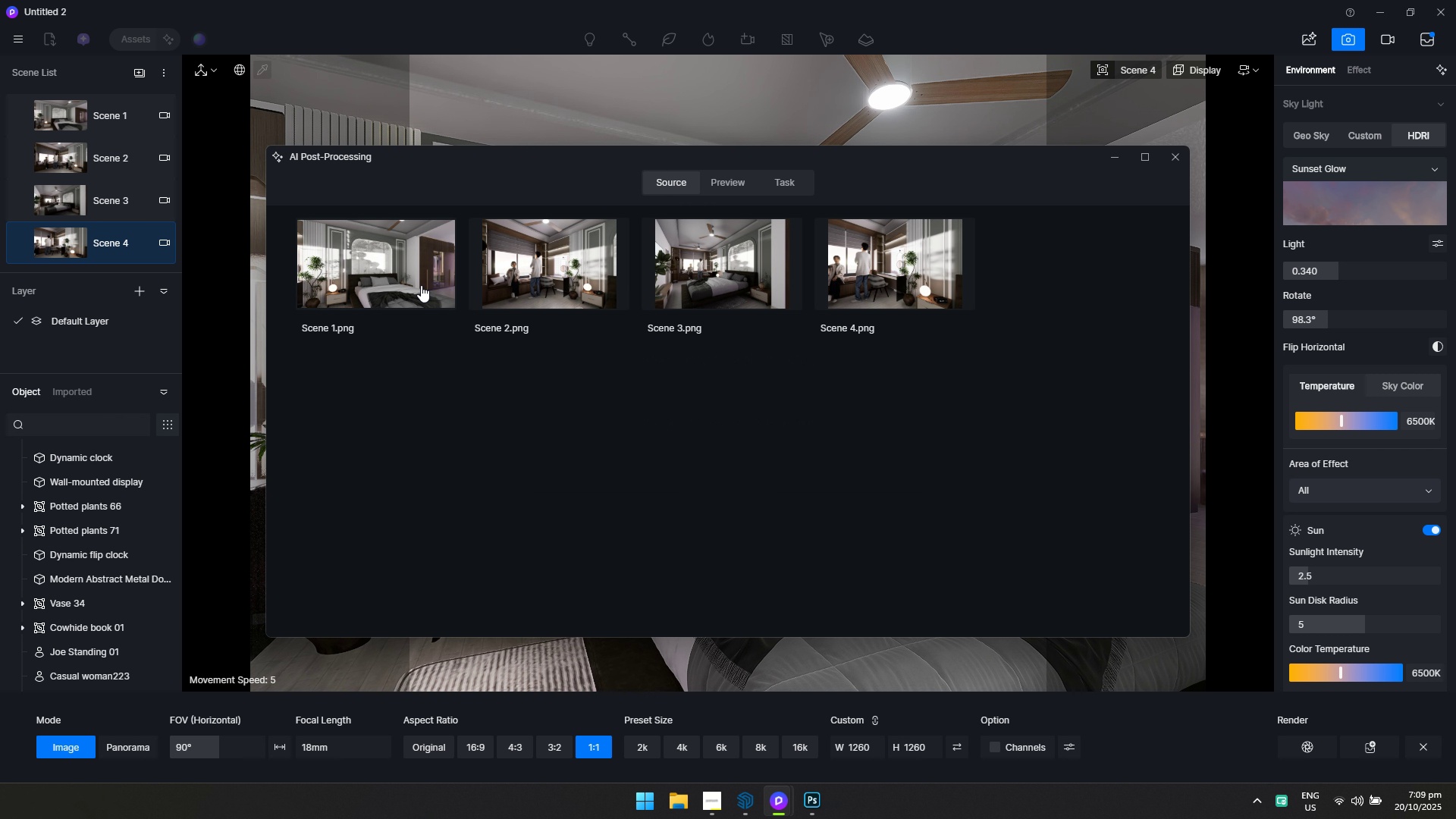 
left_click([421, 285])
 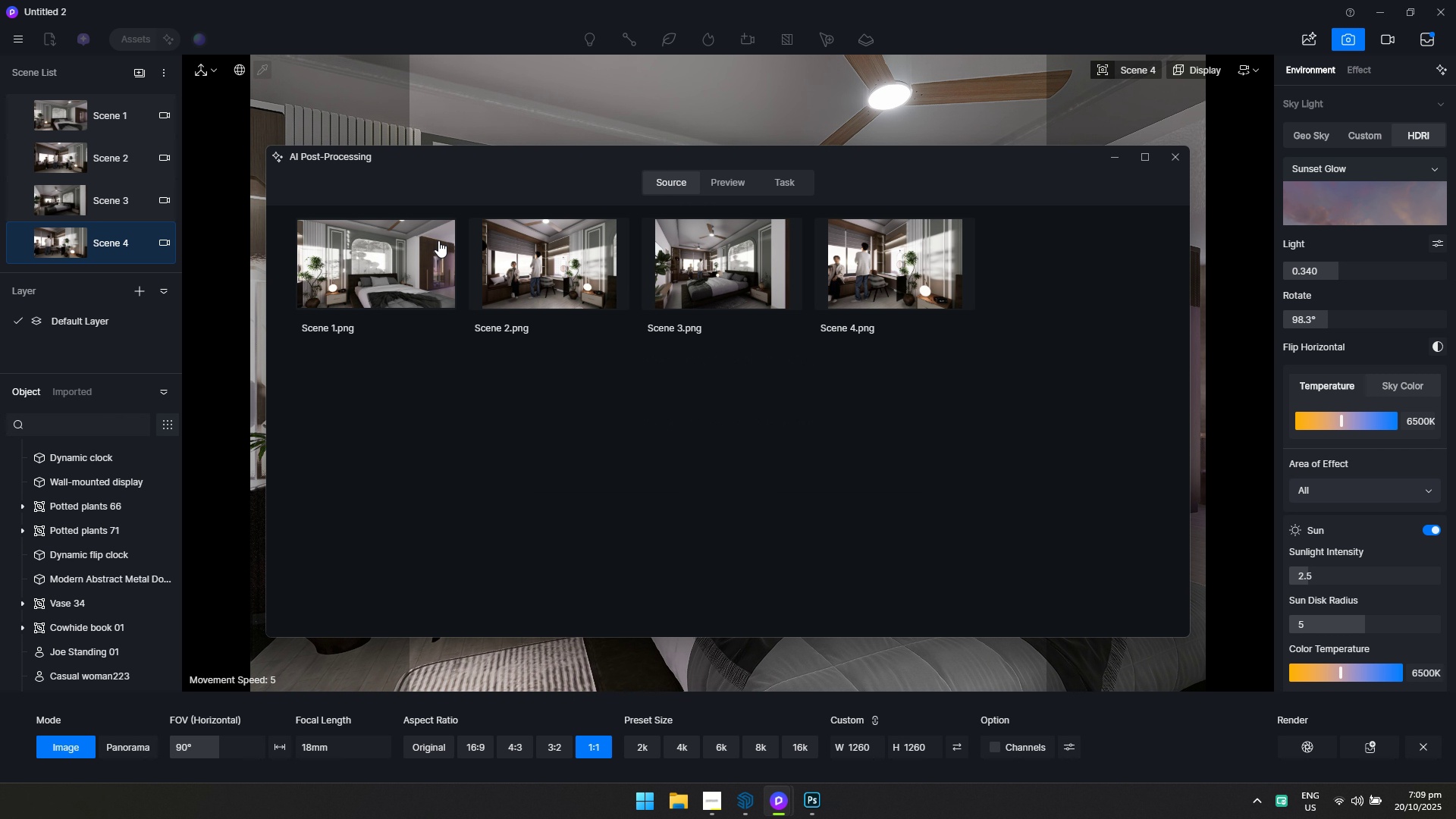 
double_click([411, 262])
 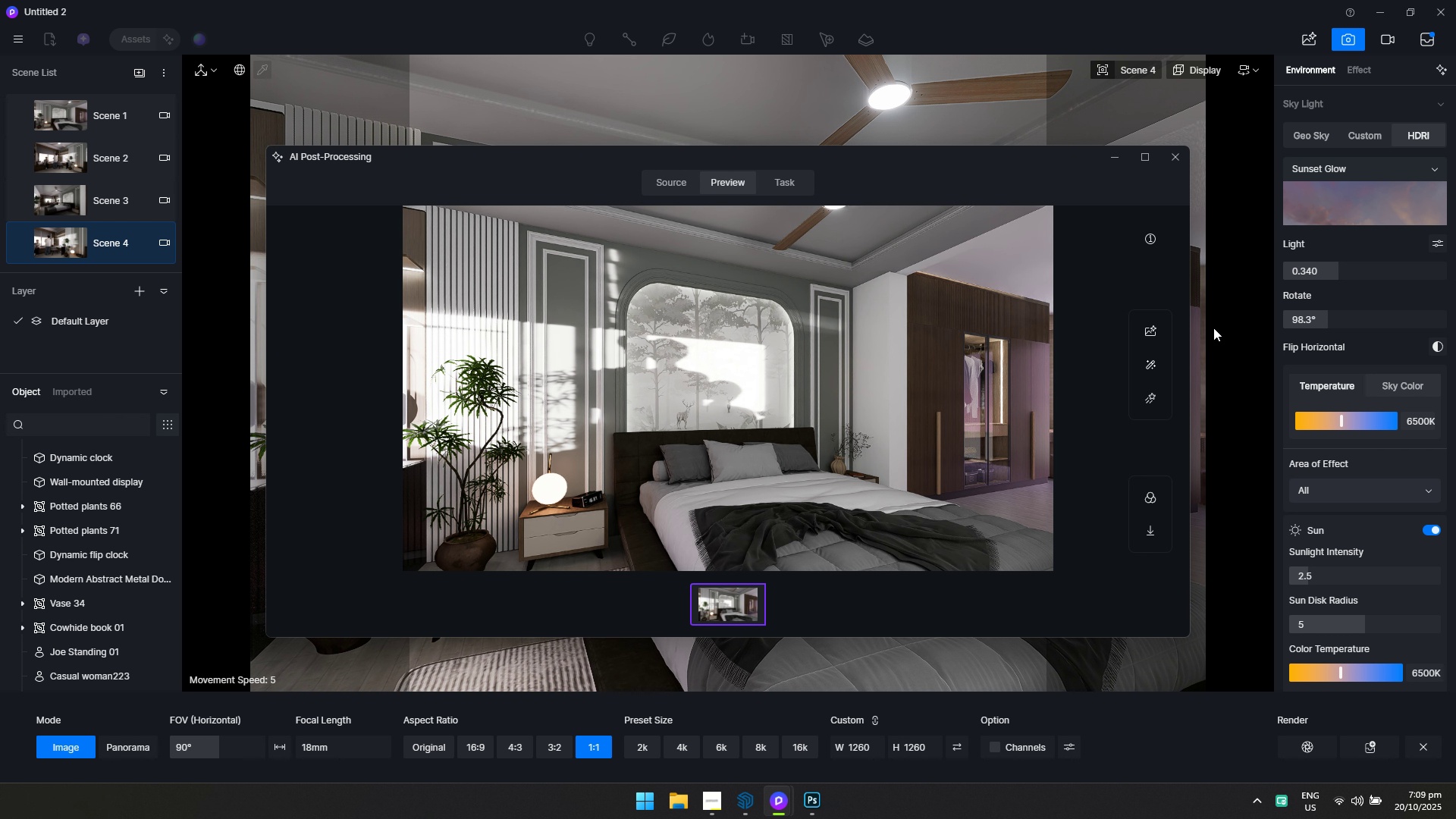 
left_click([1163, 342])
 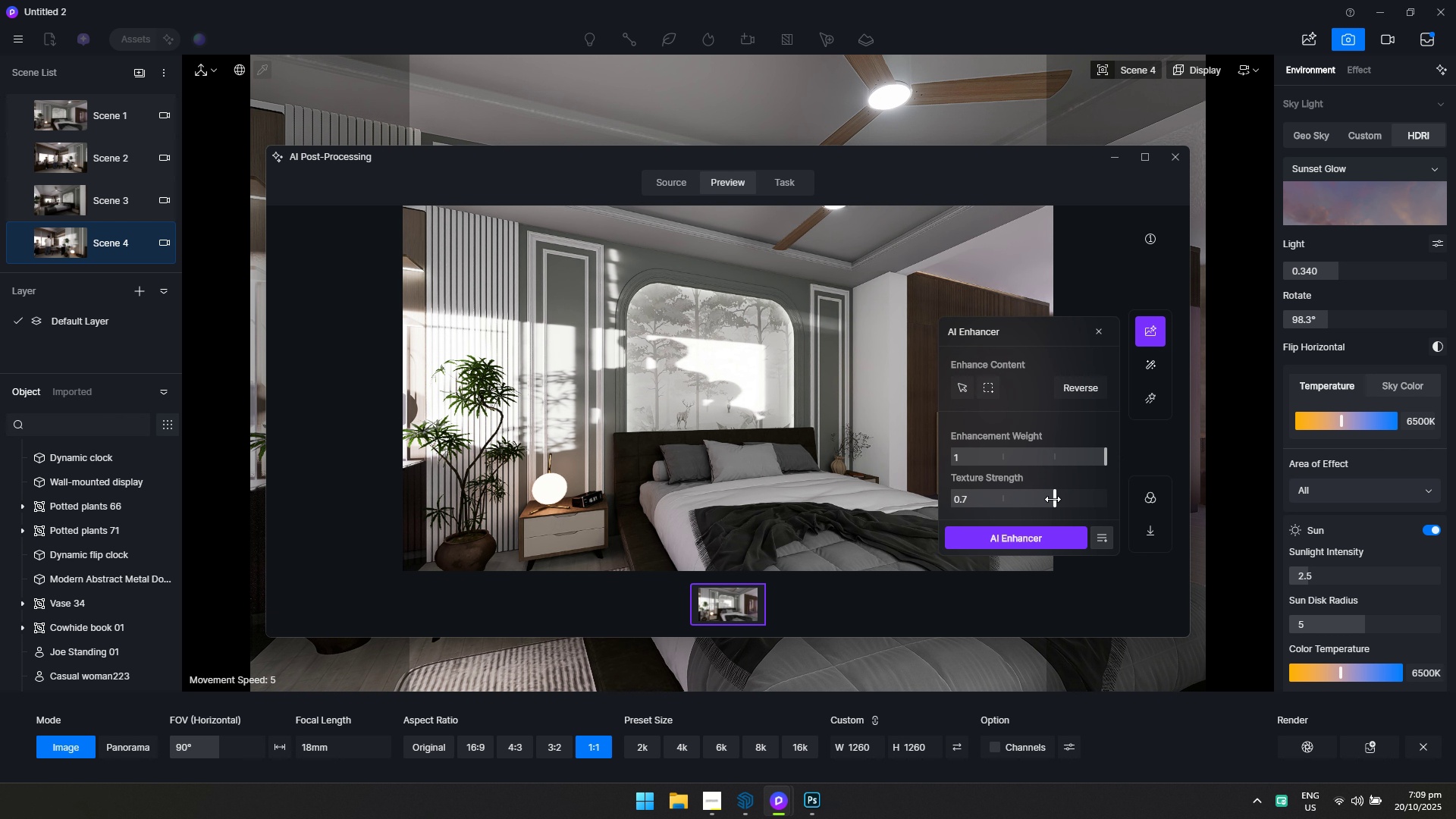 
left_click([1028, 538])